 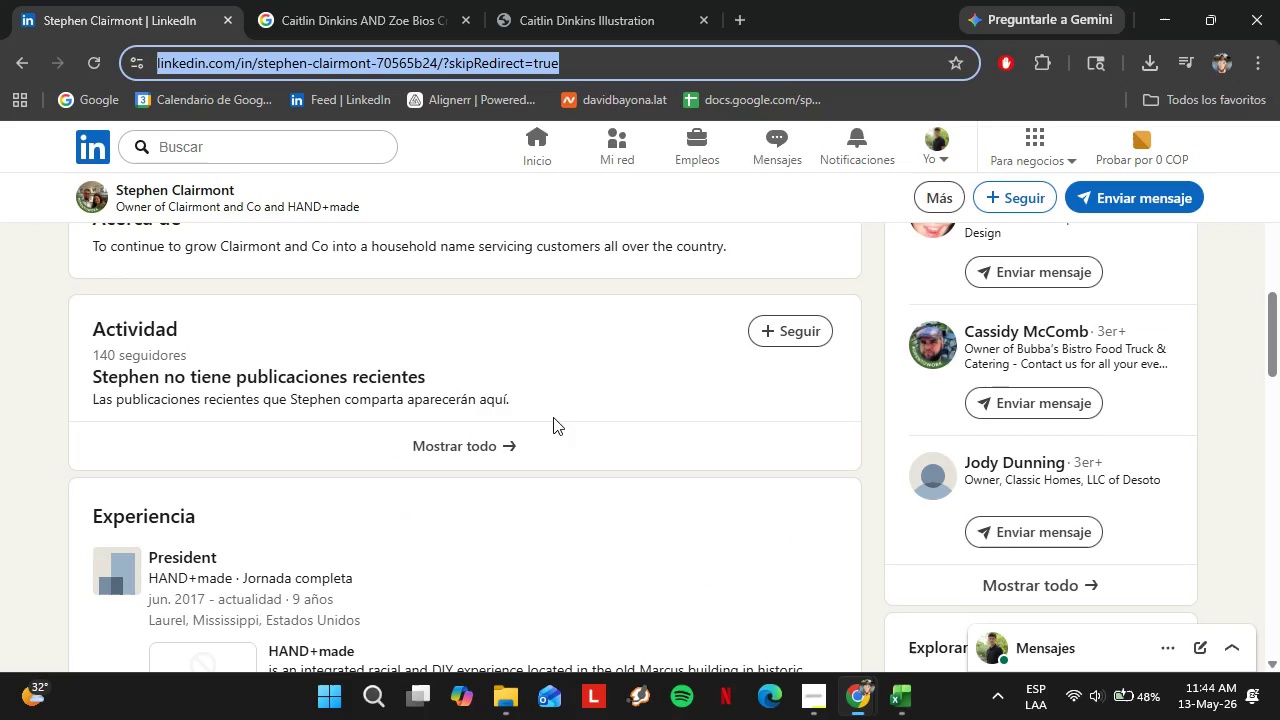 
type(docs)
 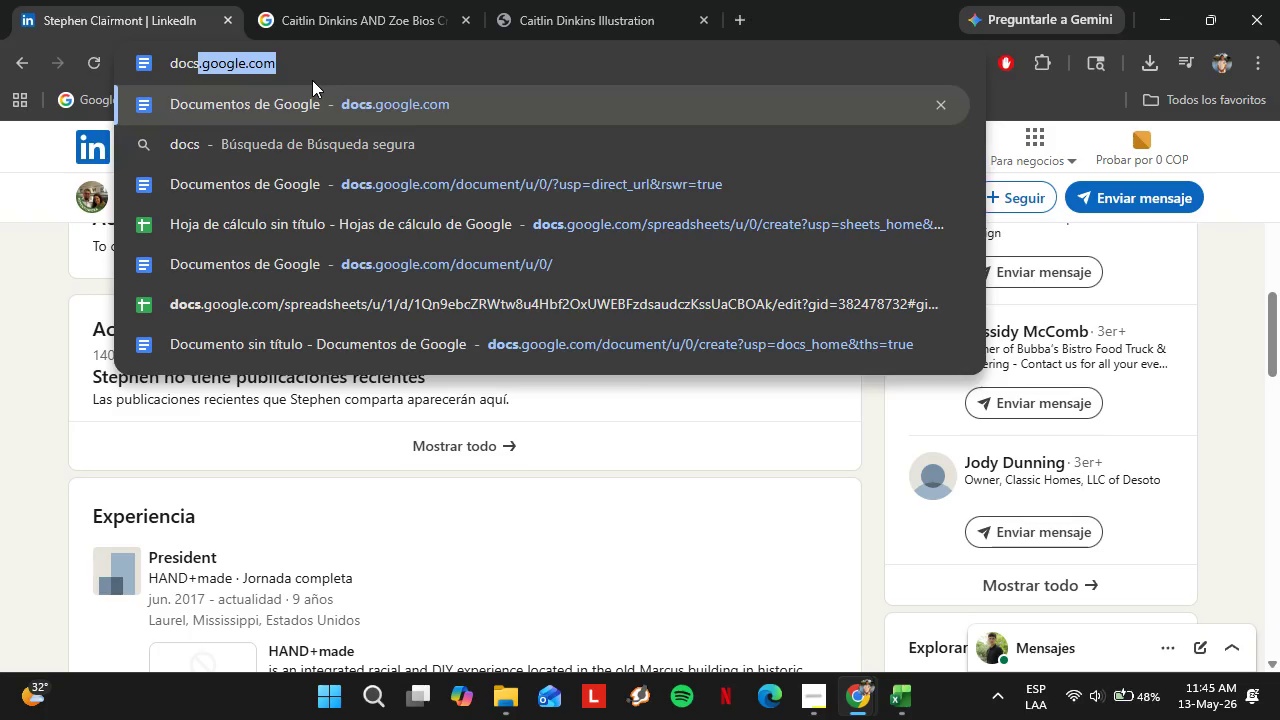 
key(ArrowRight)
 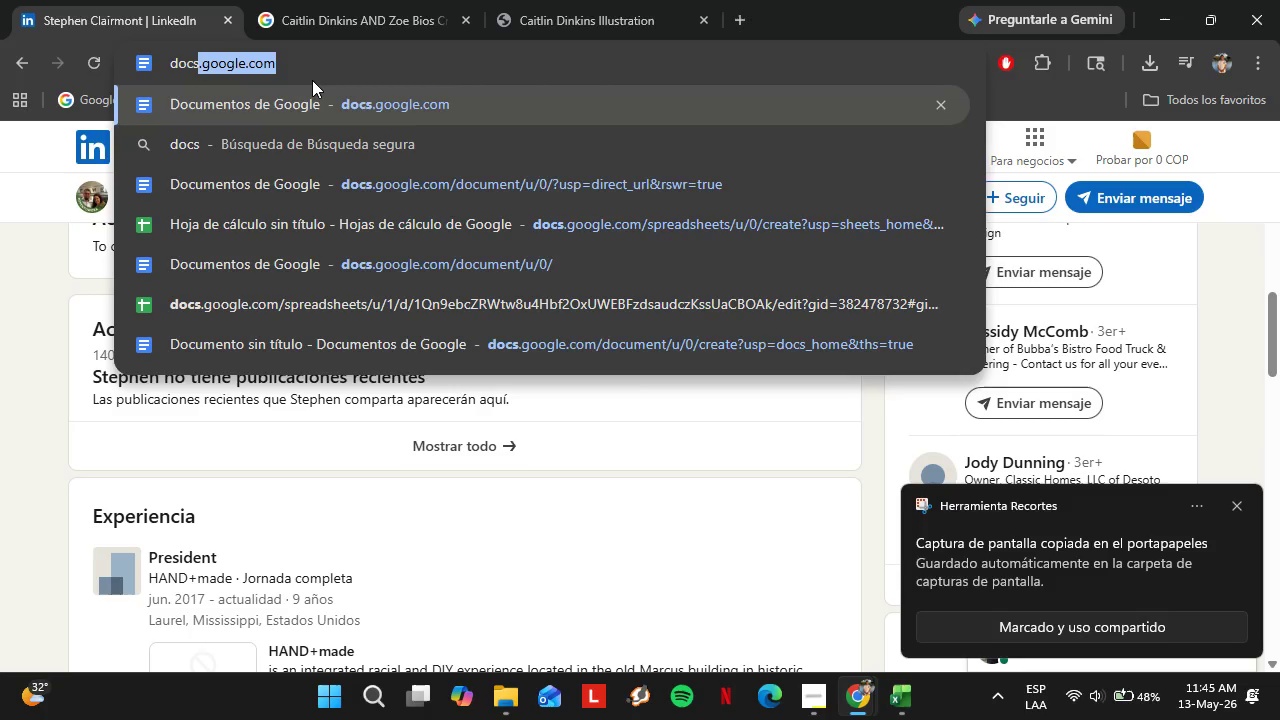 
key(Enter)
 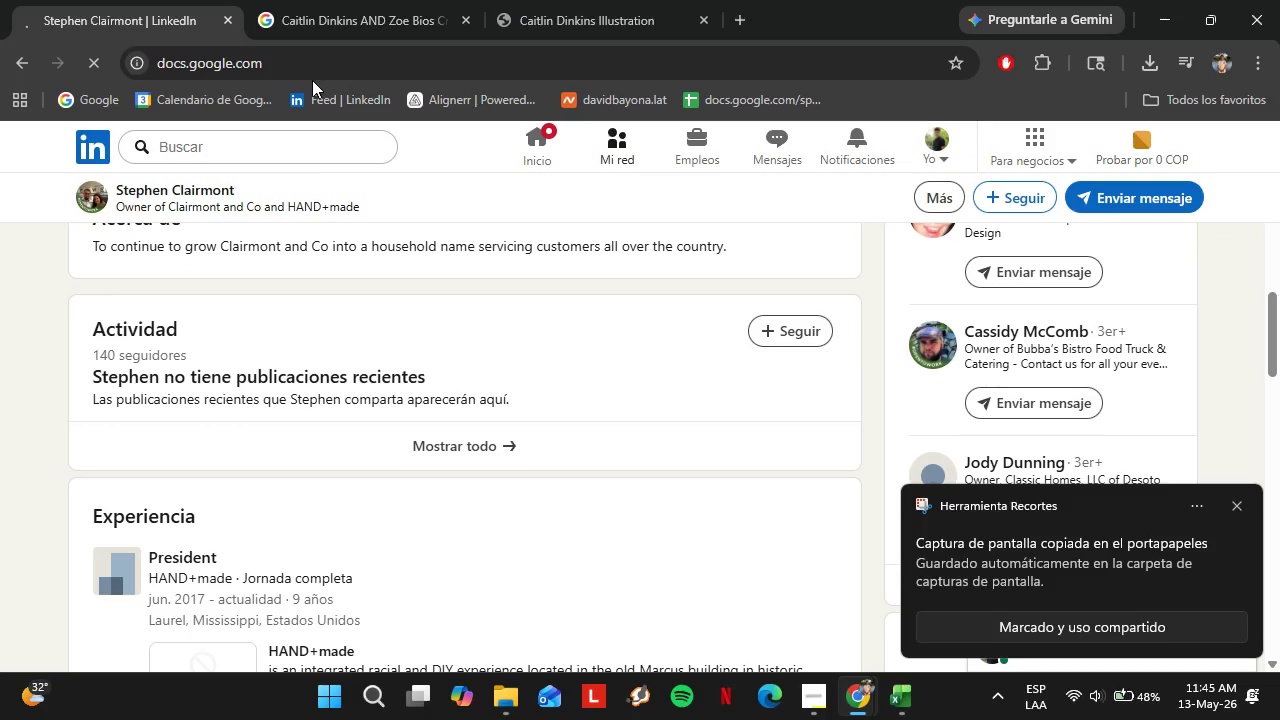 
left_click([1233, 506])
 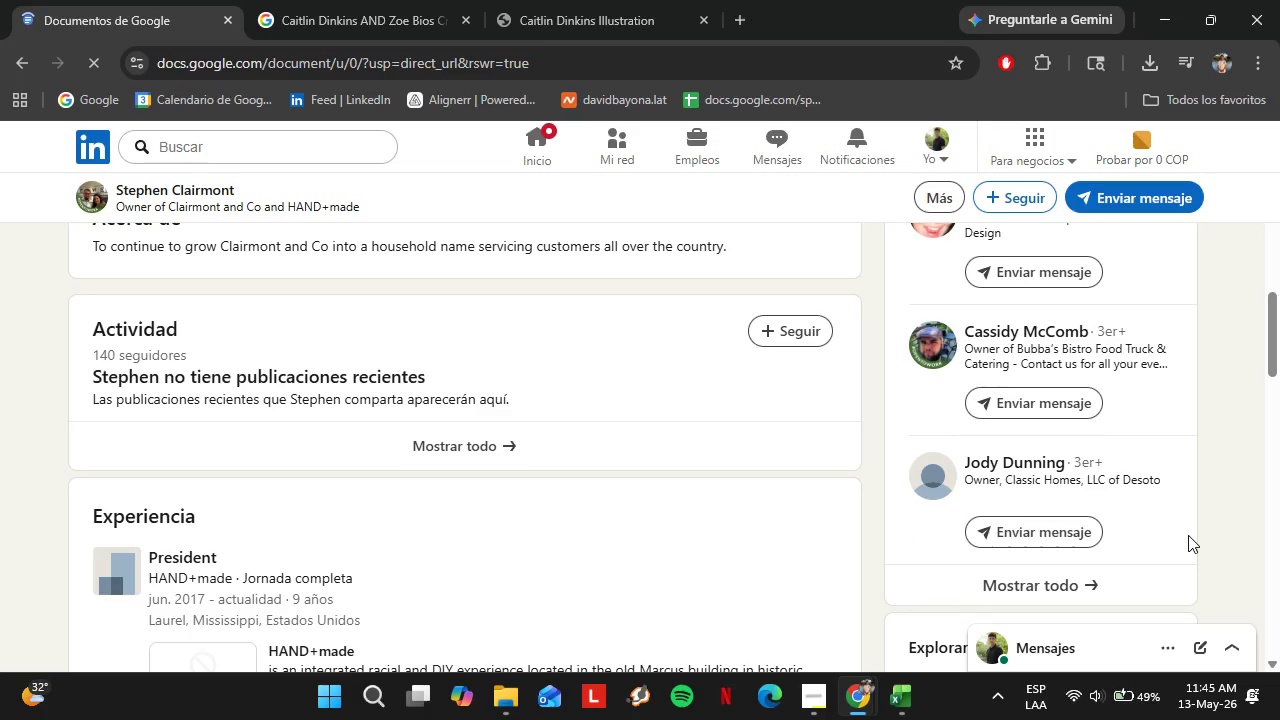 
wait(14.86)
 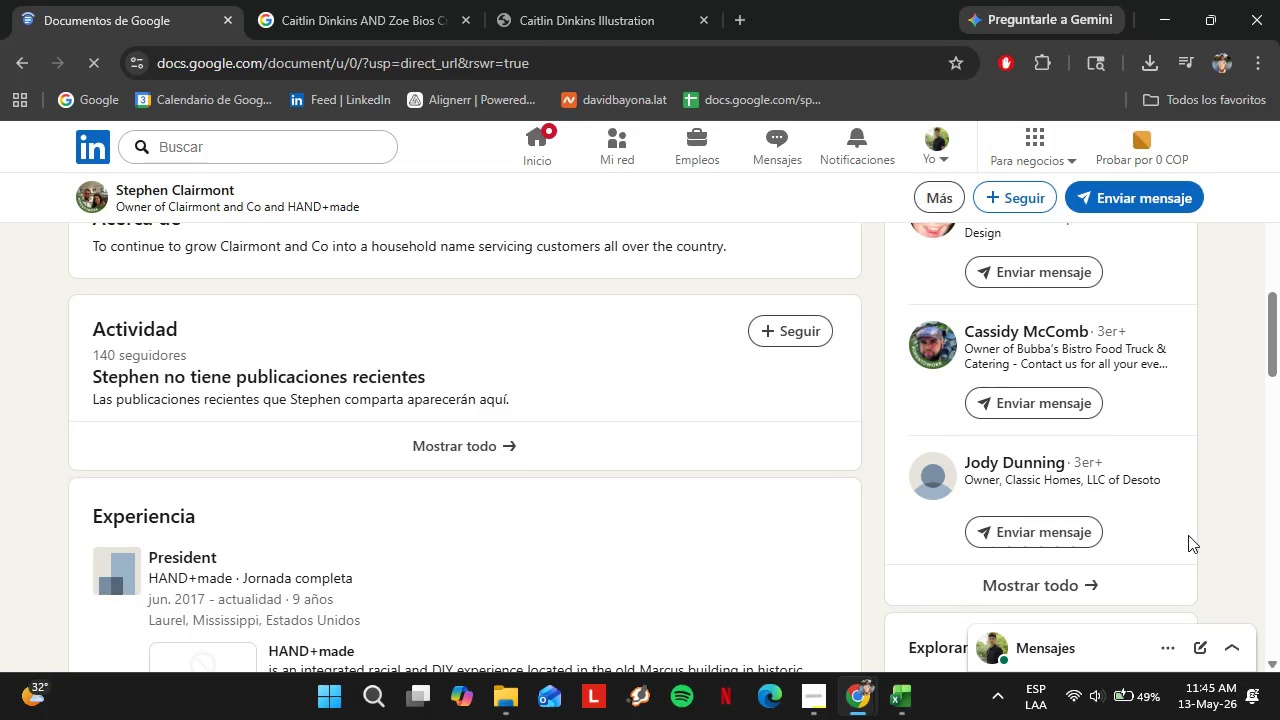 
left_click([233, 361])
 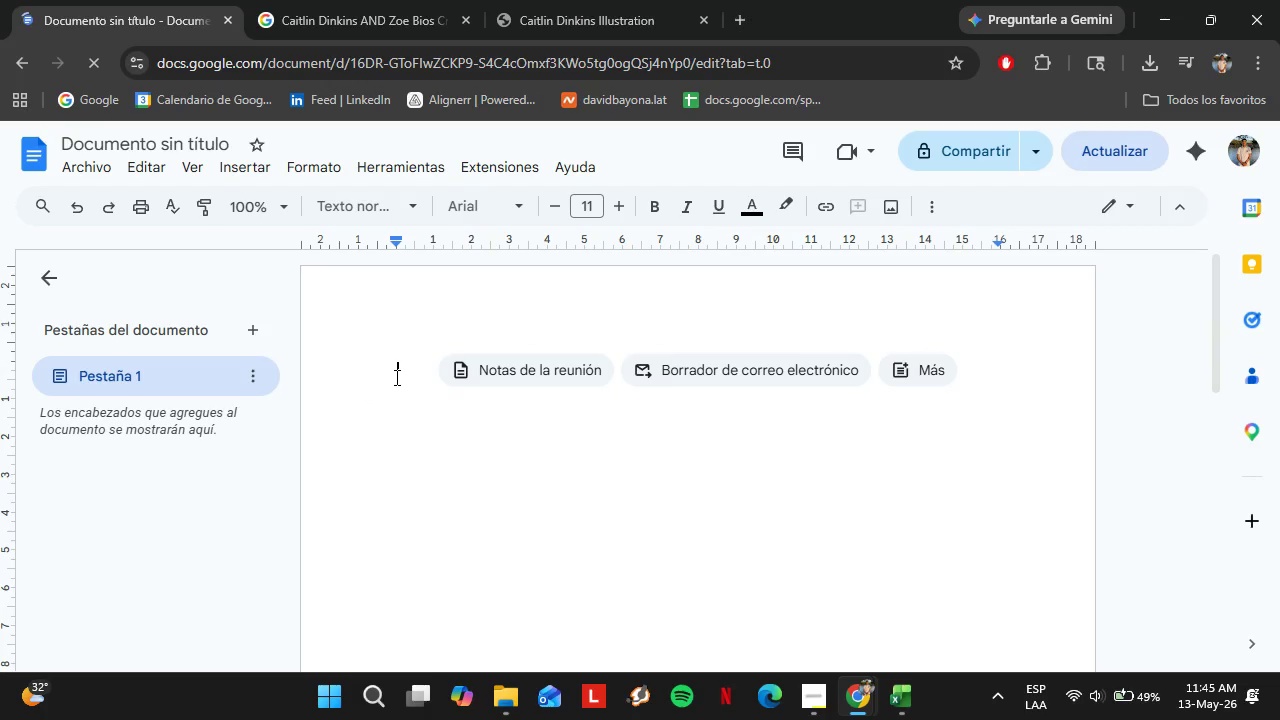 
wait(16.97)
 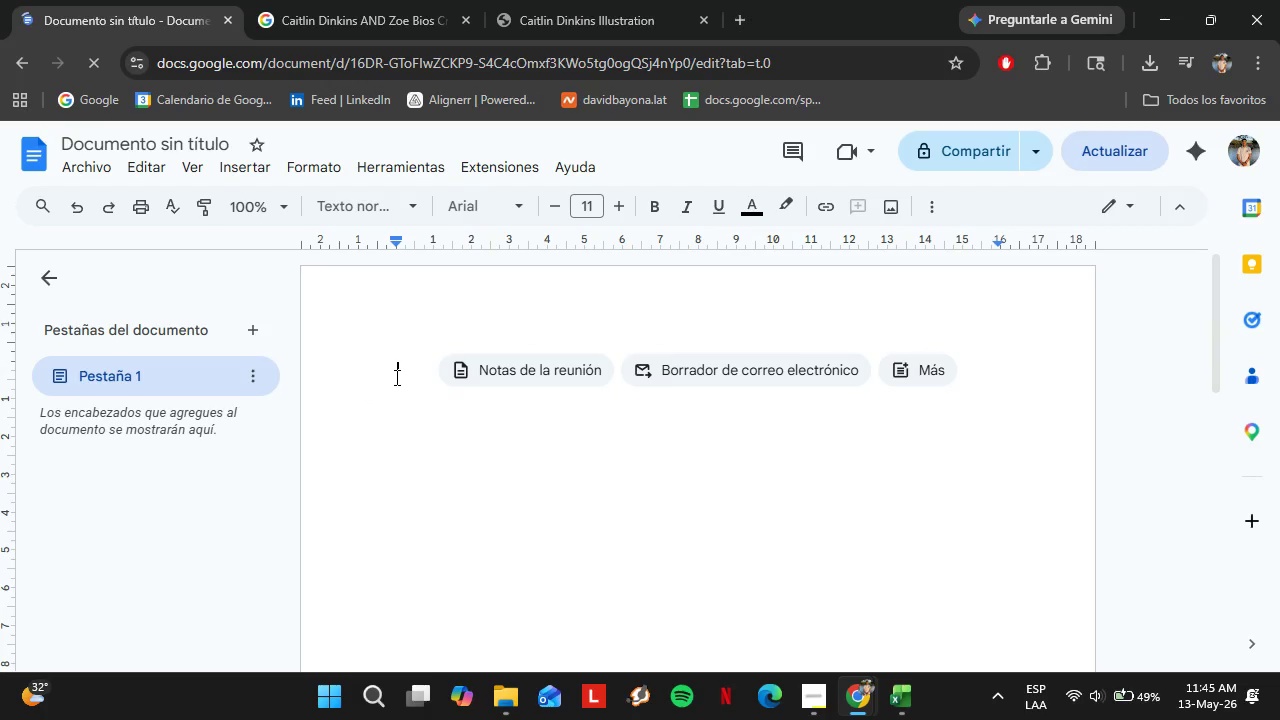 
left_click([238, 172])
 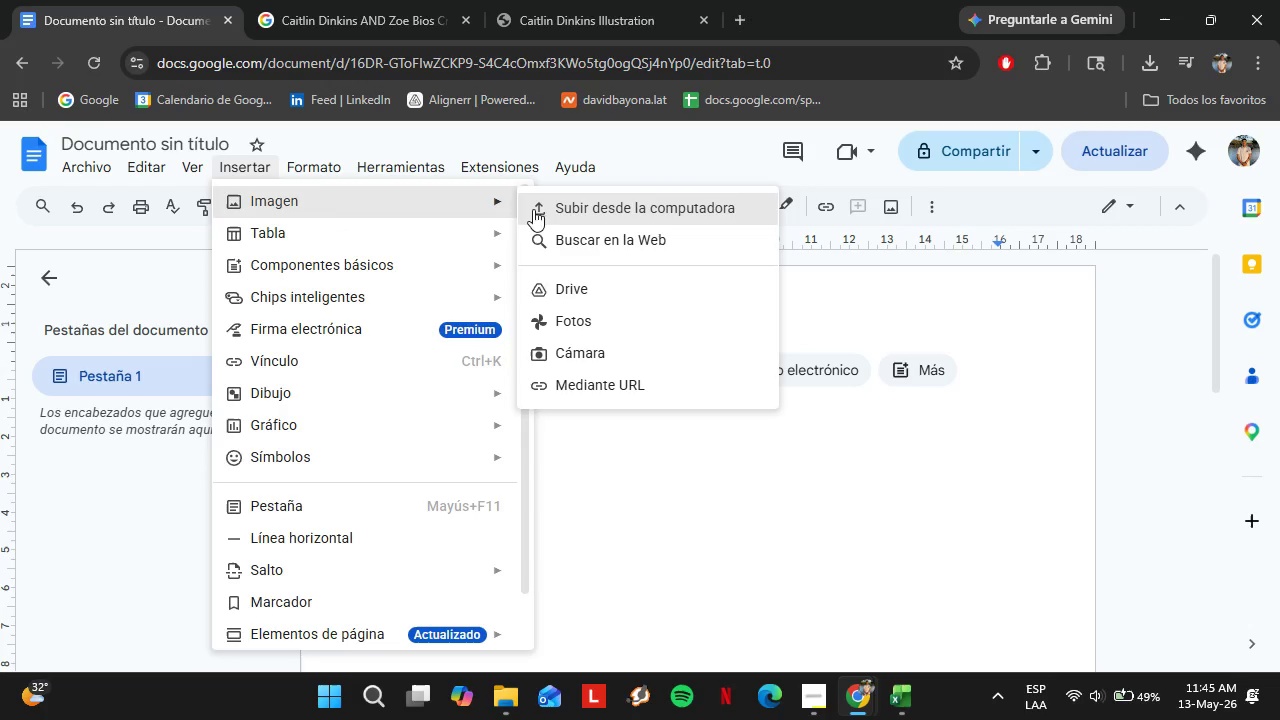 
left_click([552, 210])
 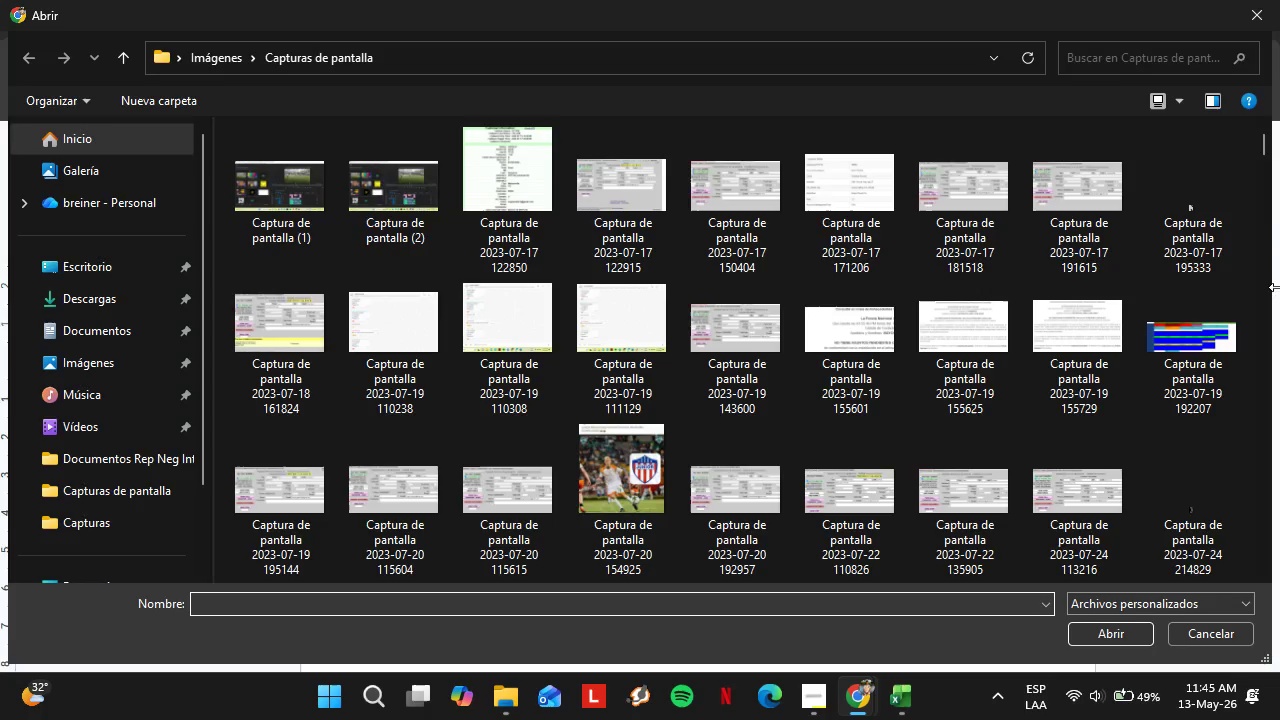 
left_click_drag(start_coordinate=[1263, 148], to_coordinate=[1269, 570])
 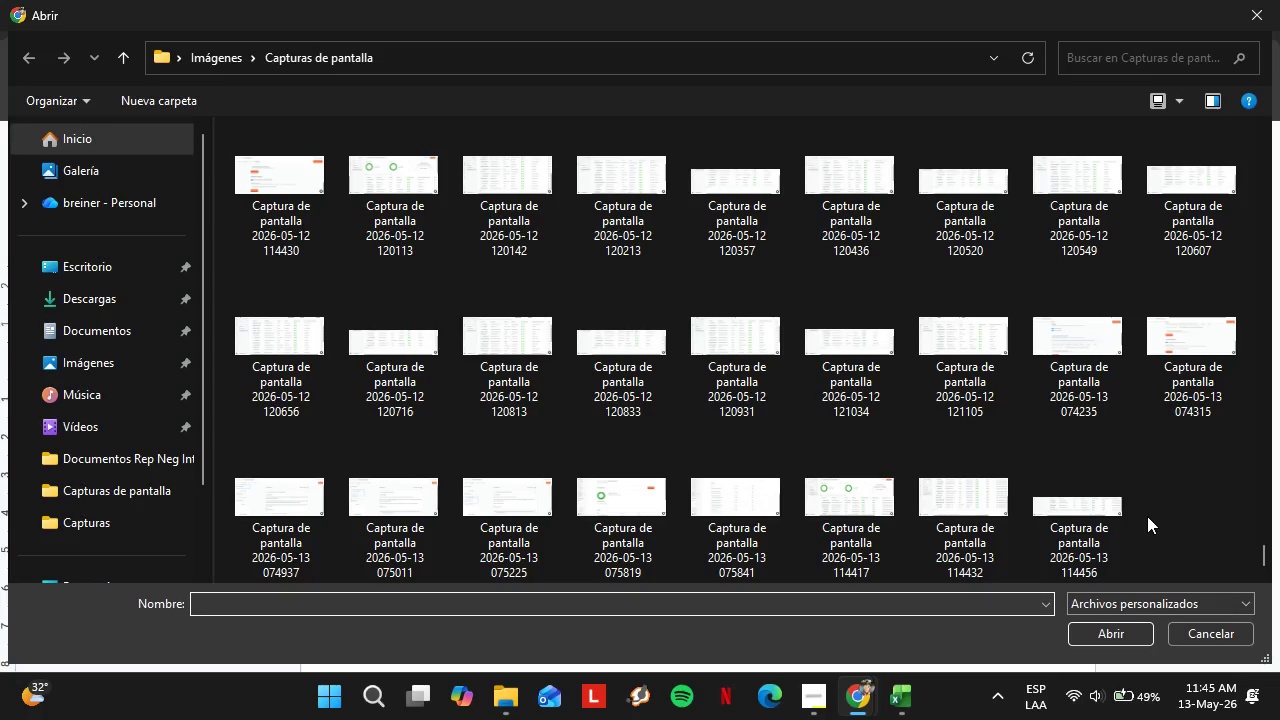 
left_click_drag(start_coordinate=[1149, 516], to_coordinate=[873, 499])
 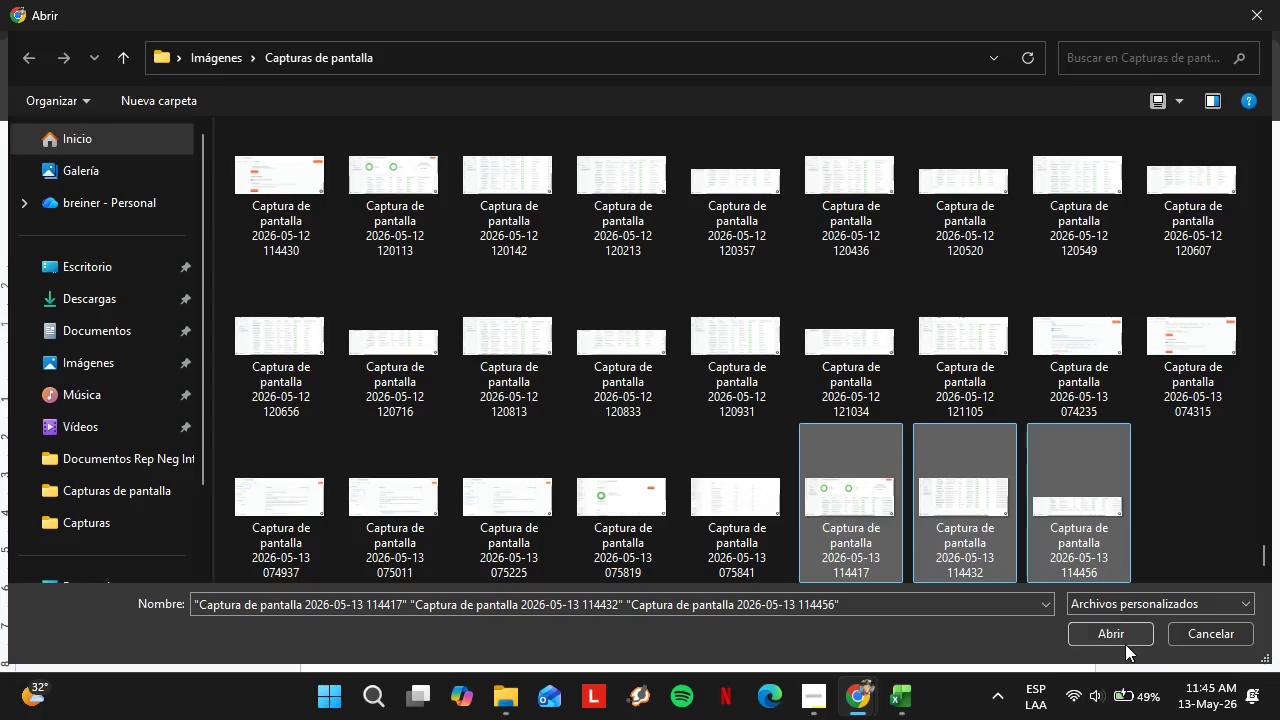 
left_click([1125, 644])
 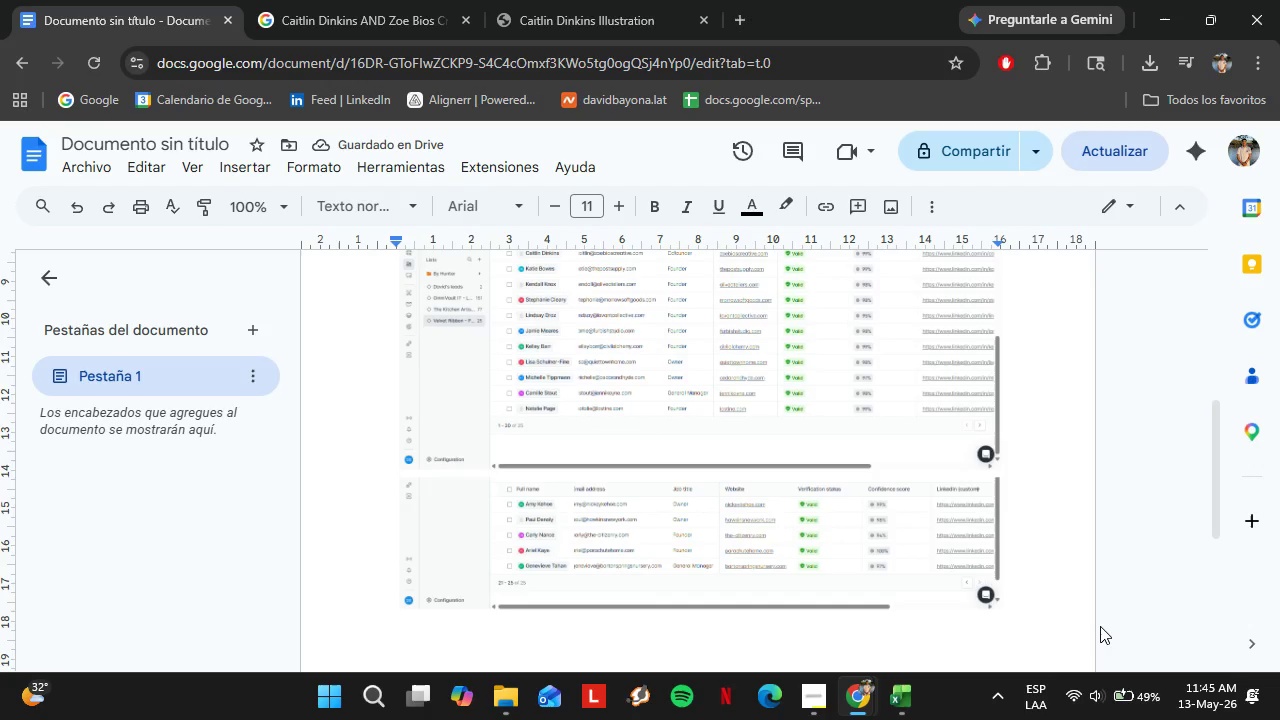 
wait(10.44)
 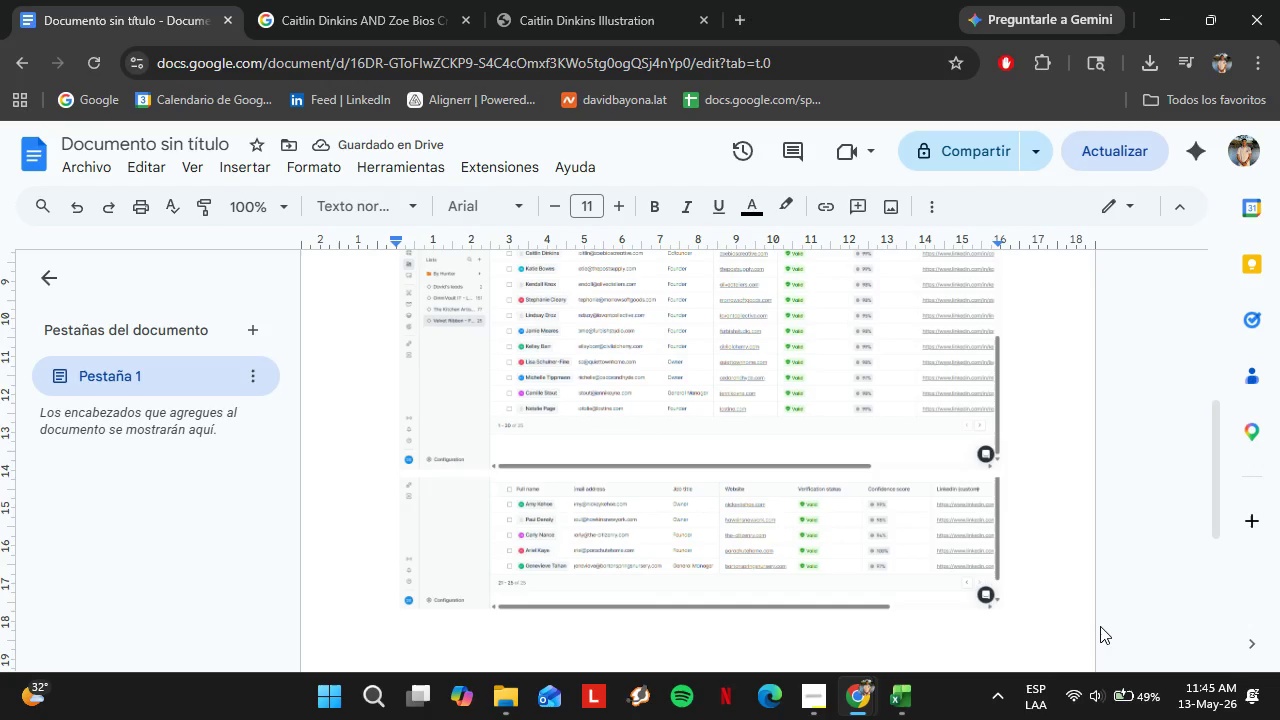 
left_click([829, 719])